 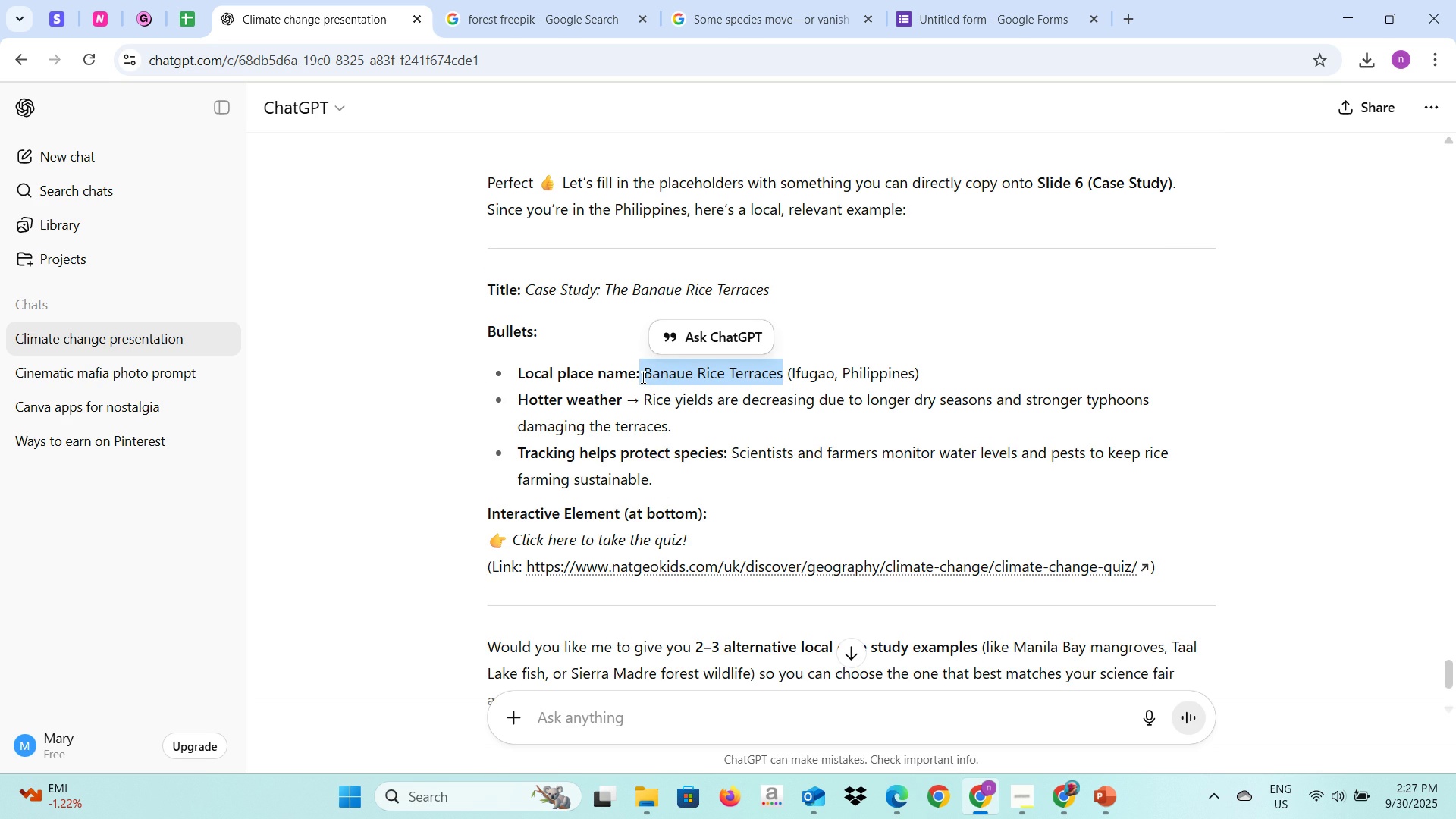 
key(Control+C)
 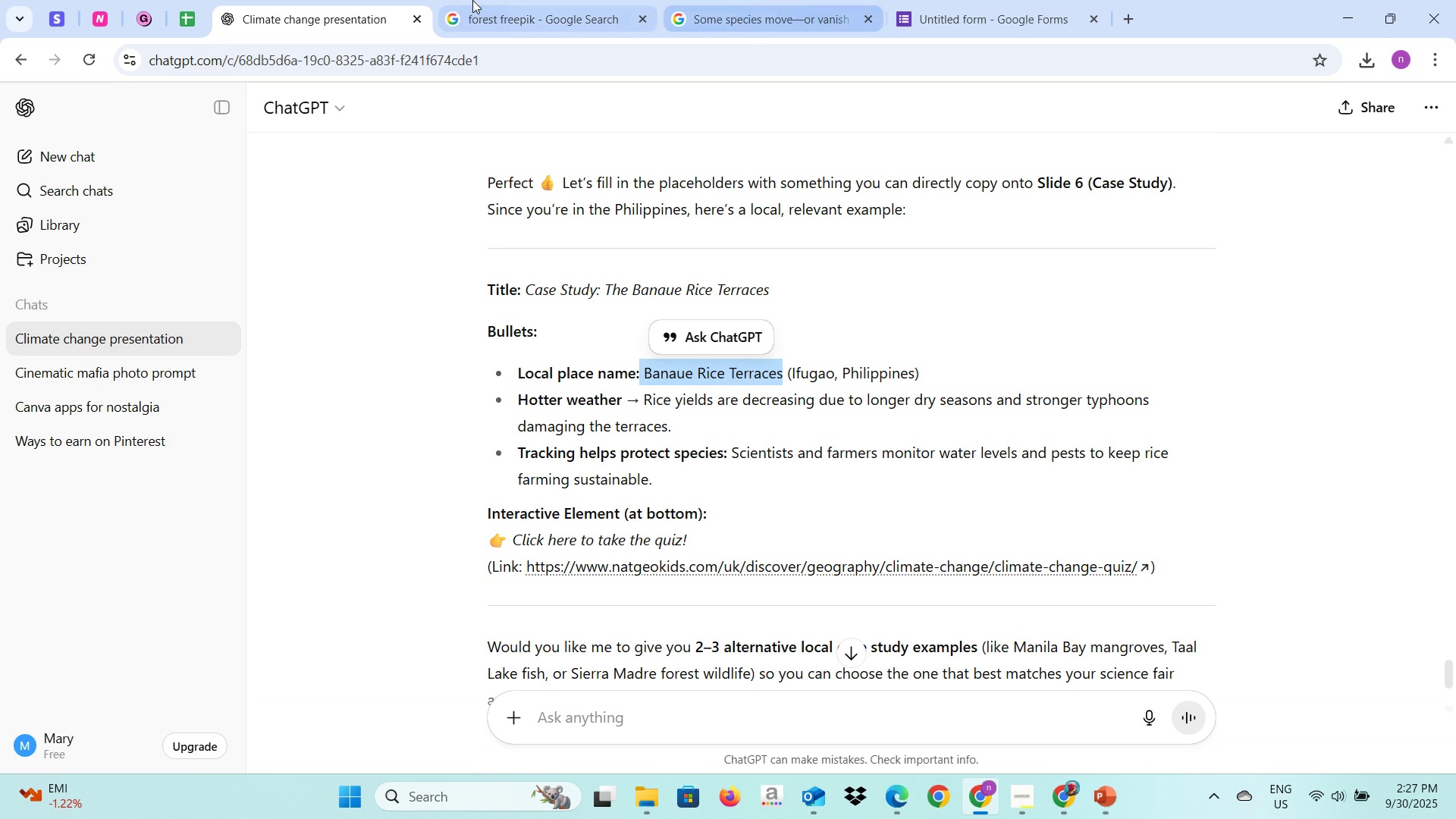 
key(Alt+AltLeft)
 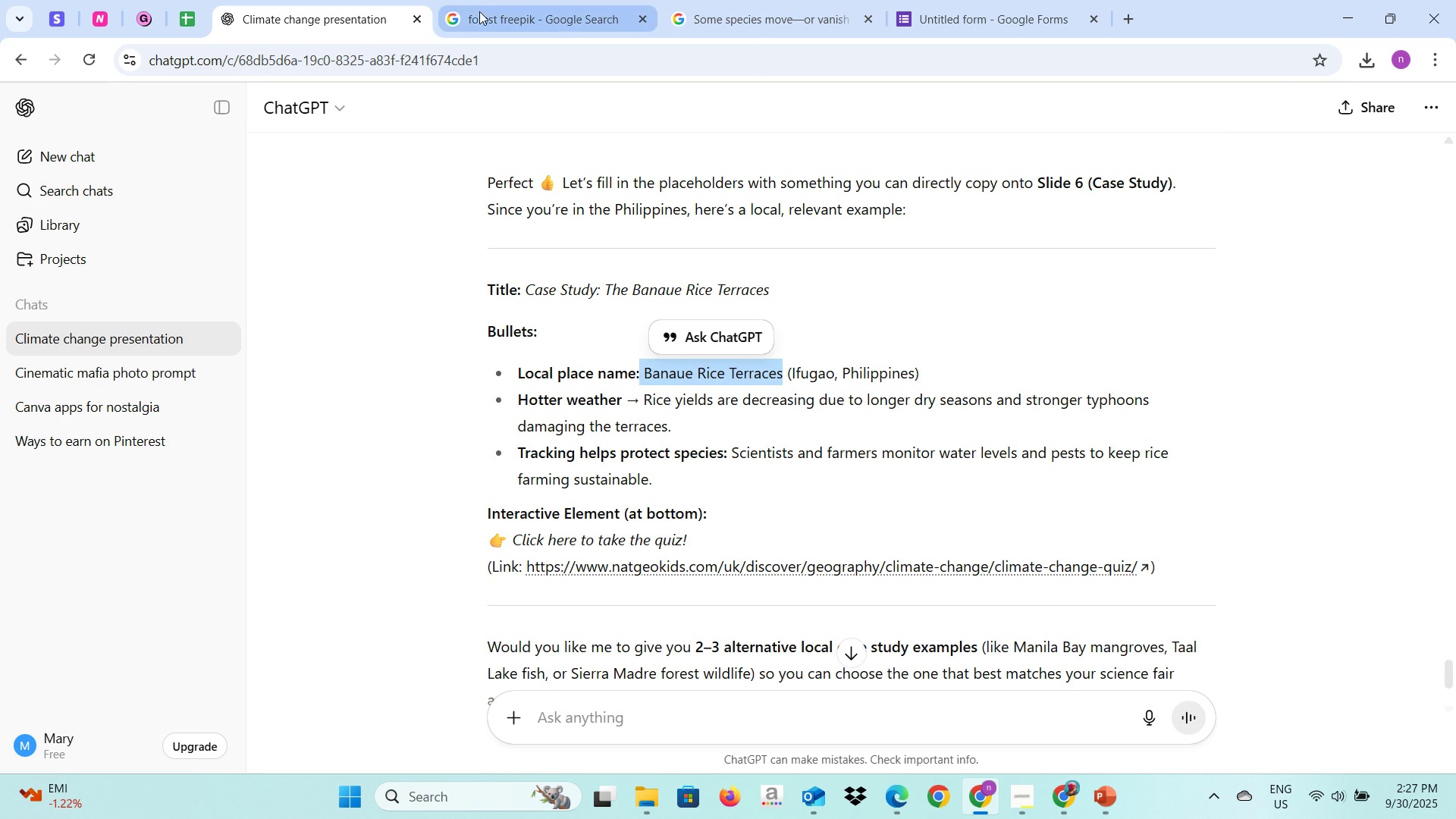 
key(Alt+Tab)
 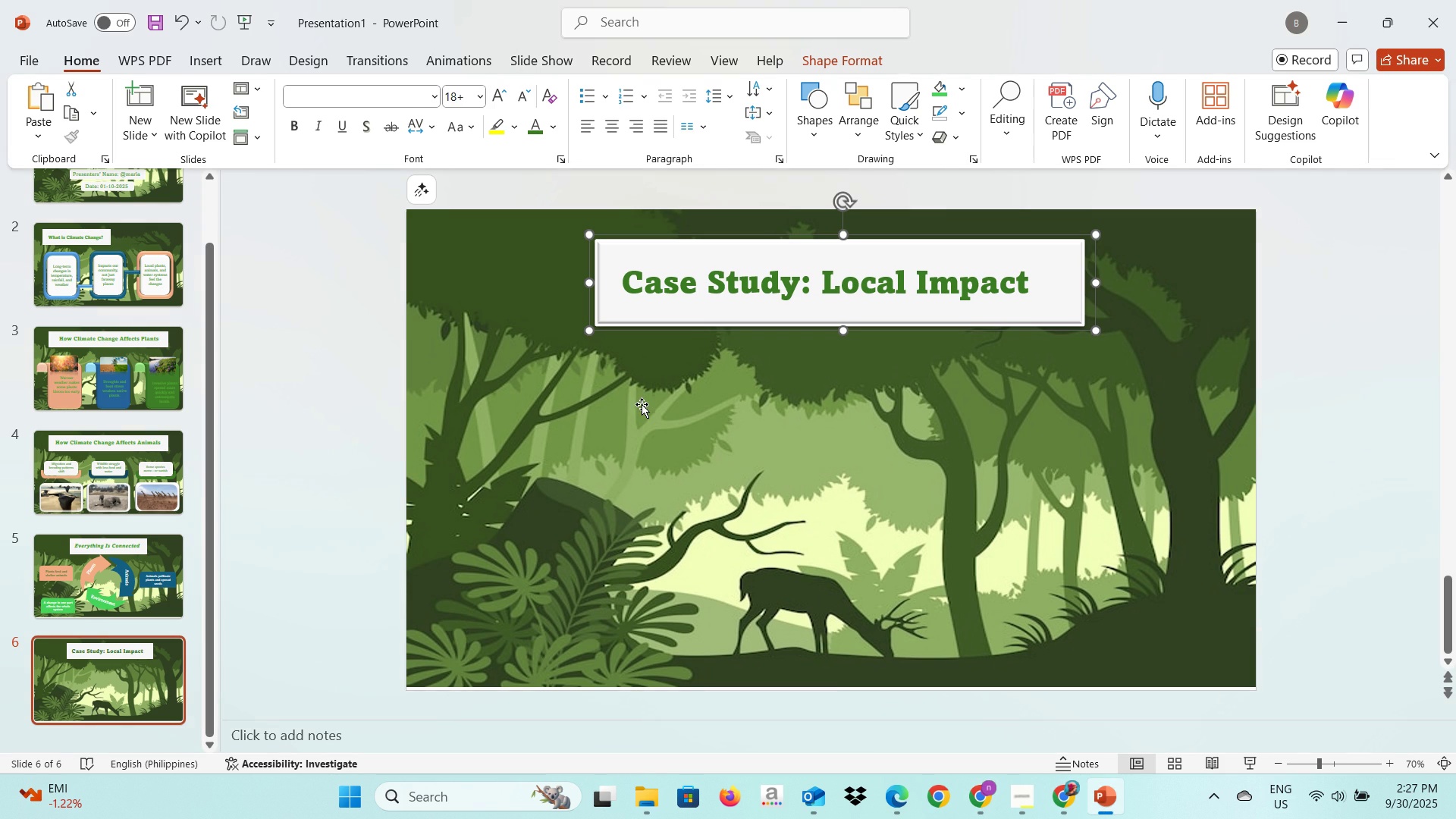 
left_click([642, 404])
 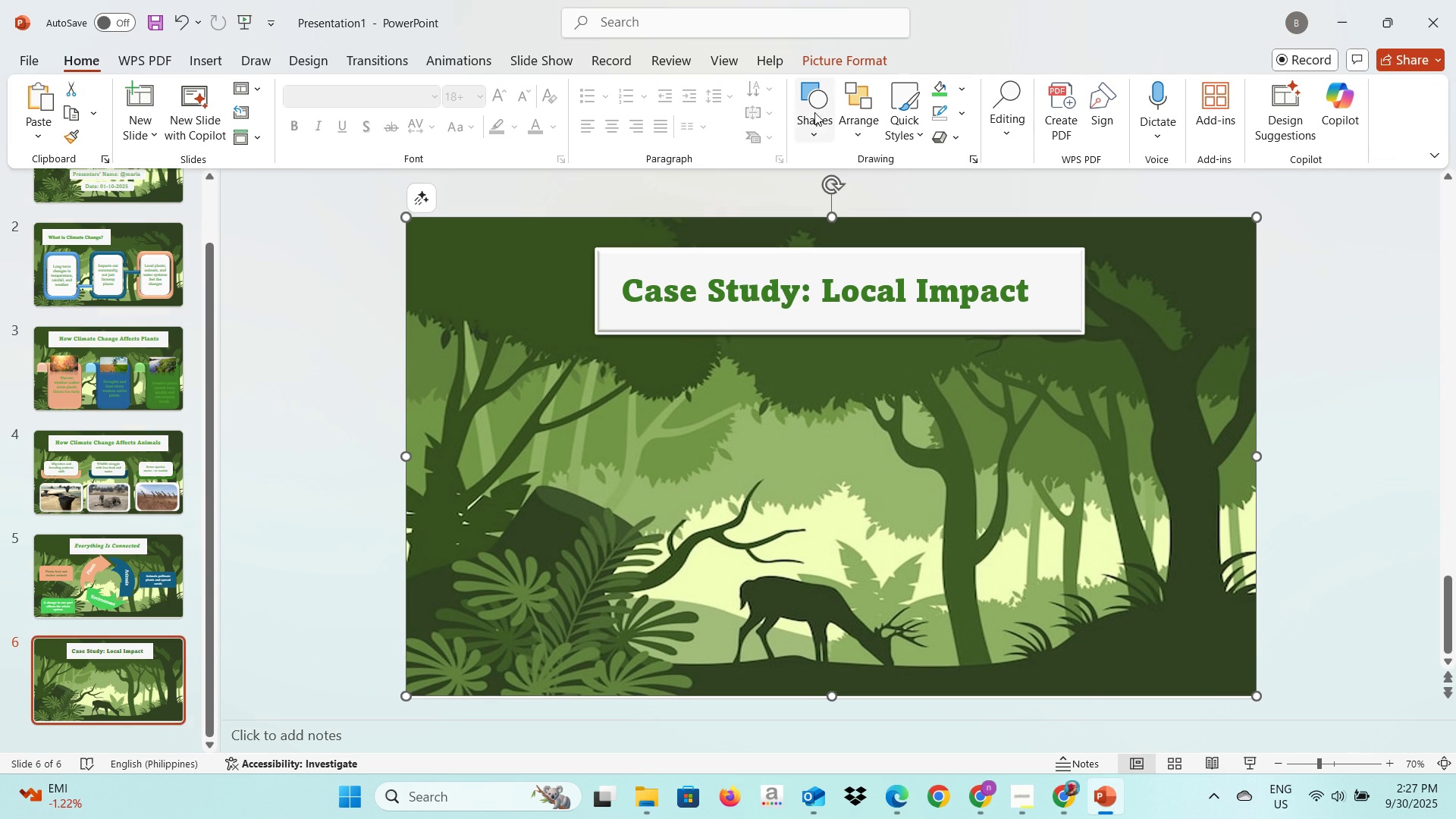 
left_click([815, 108])
 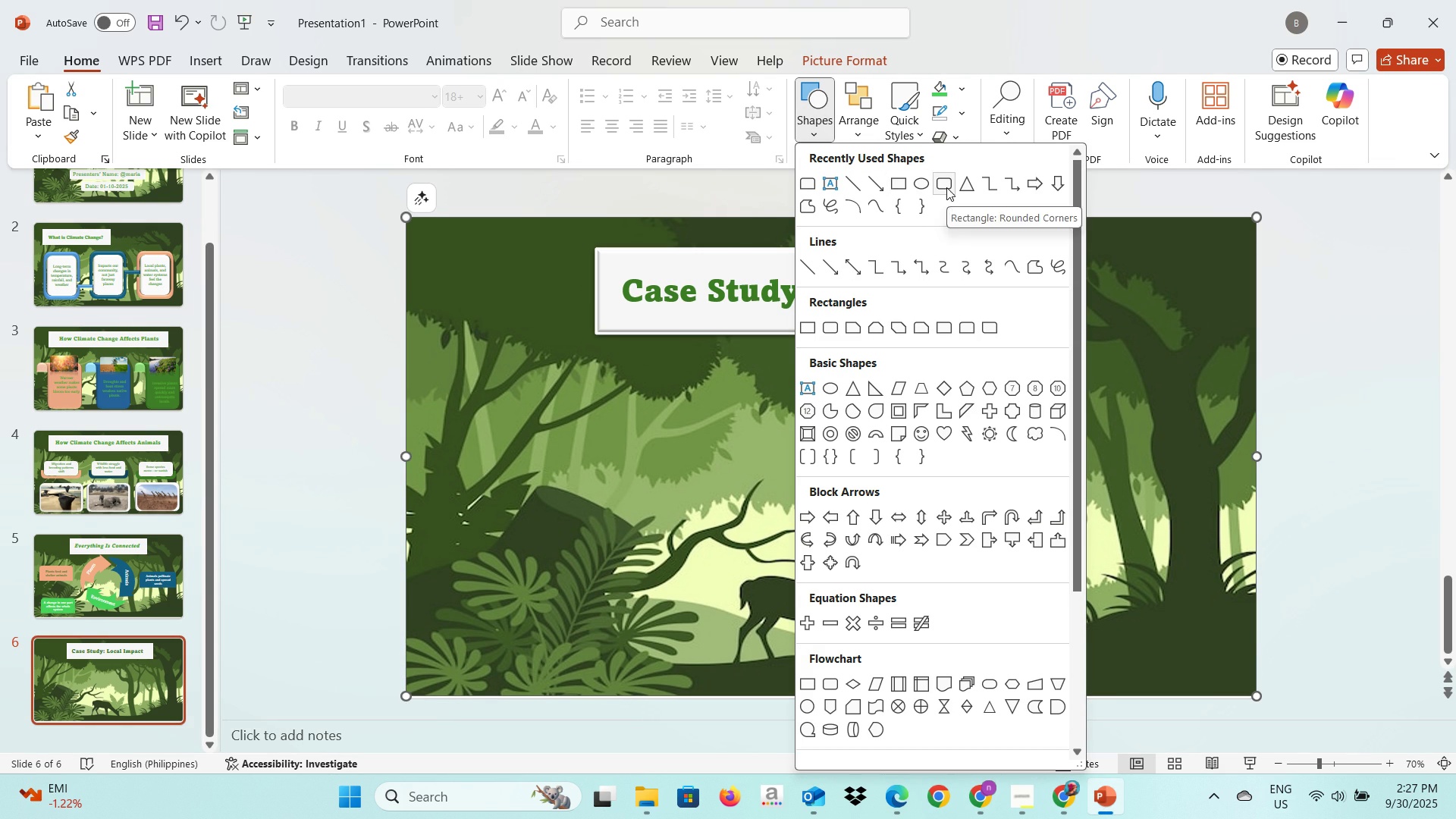 
left_click([946, 187])